 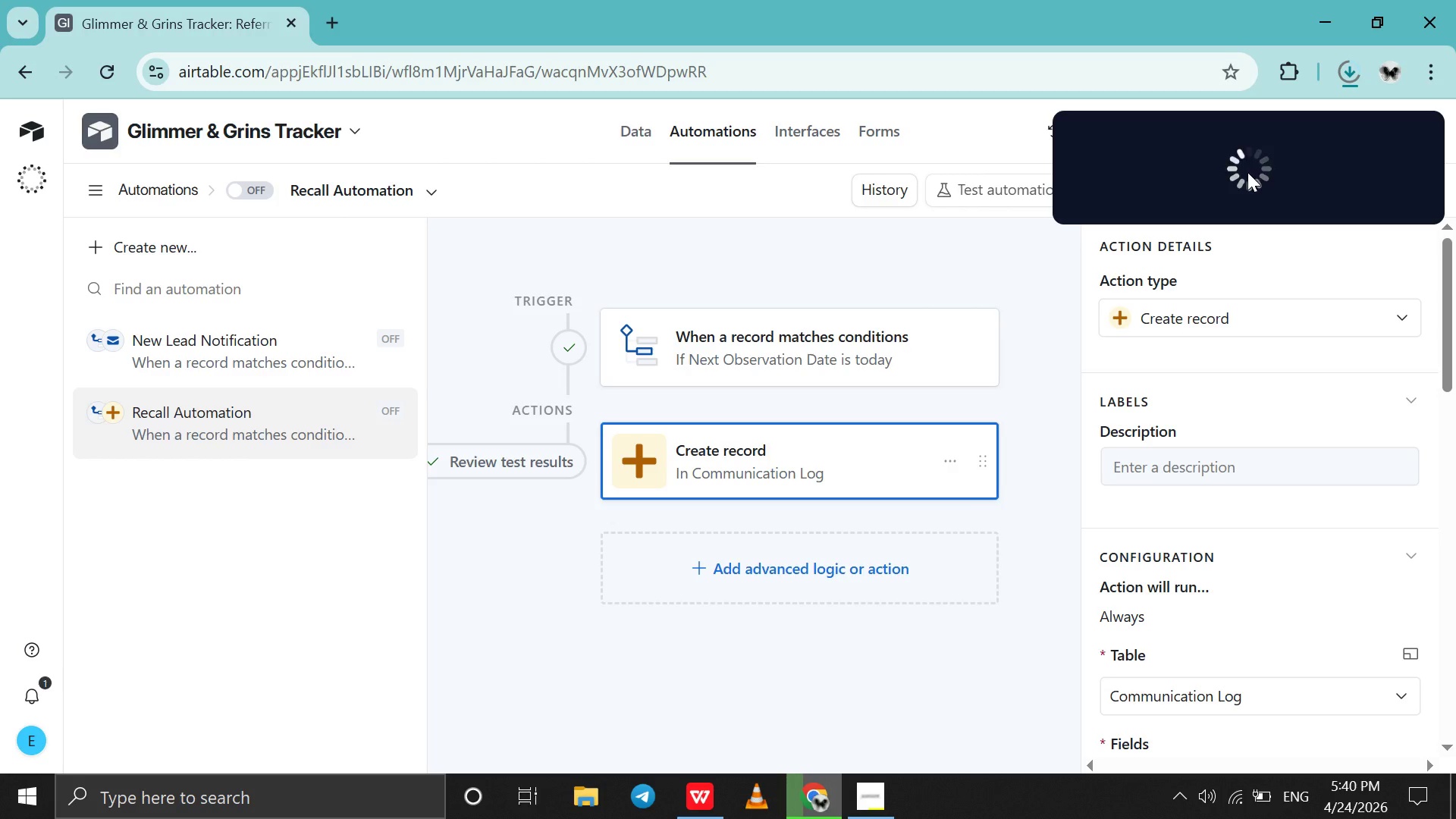 
left_click([1163, 250])
 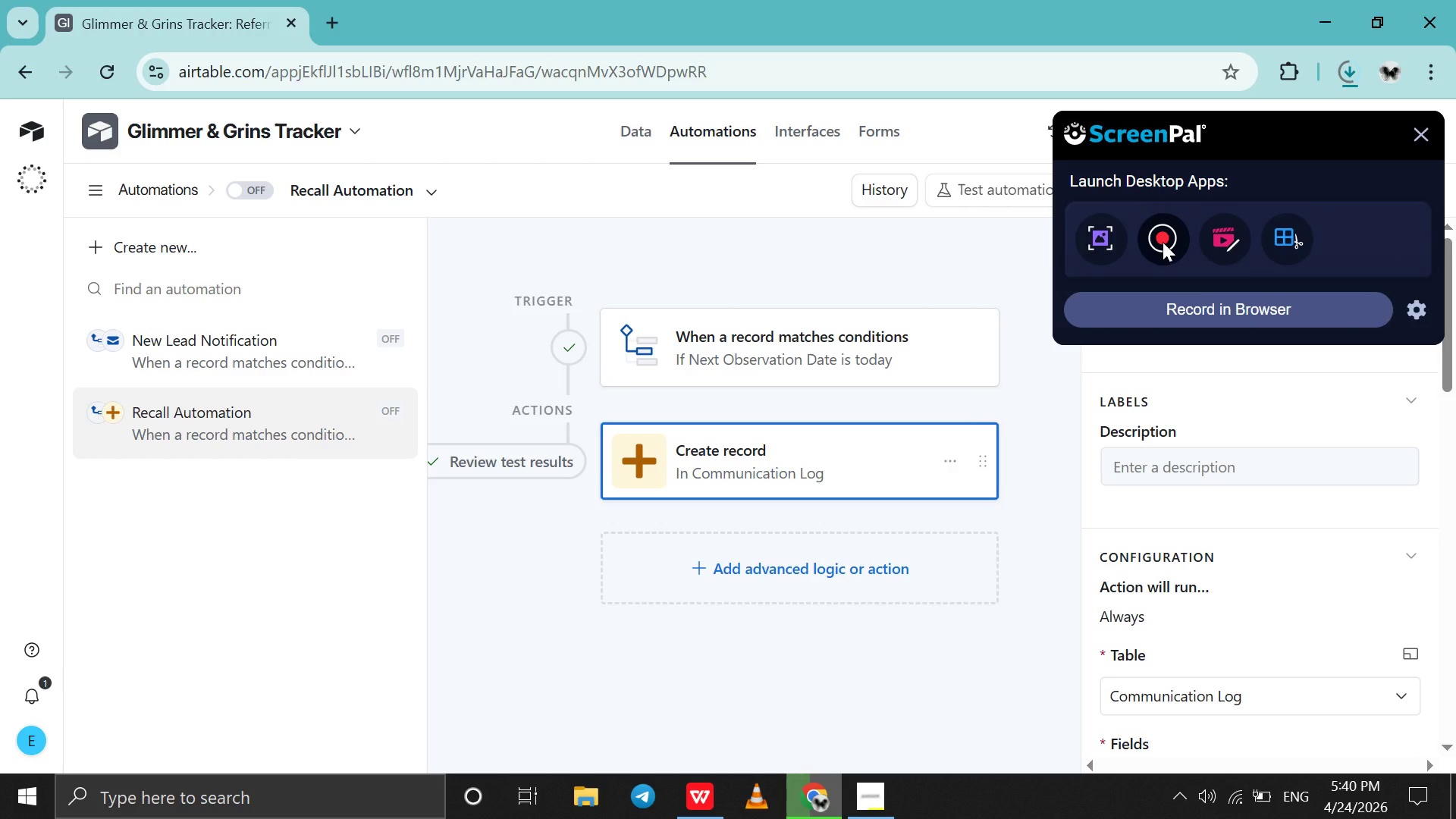 
left_click([1163, 242])
 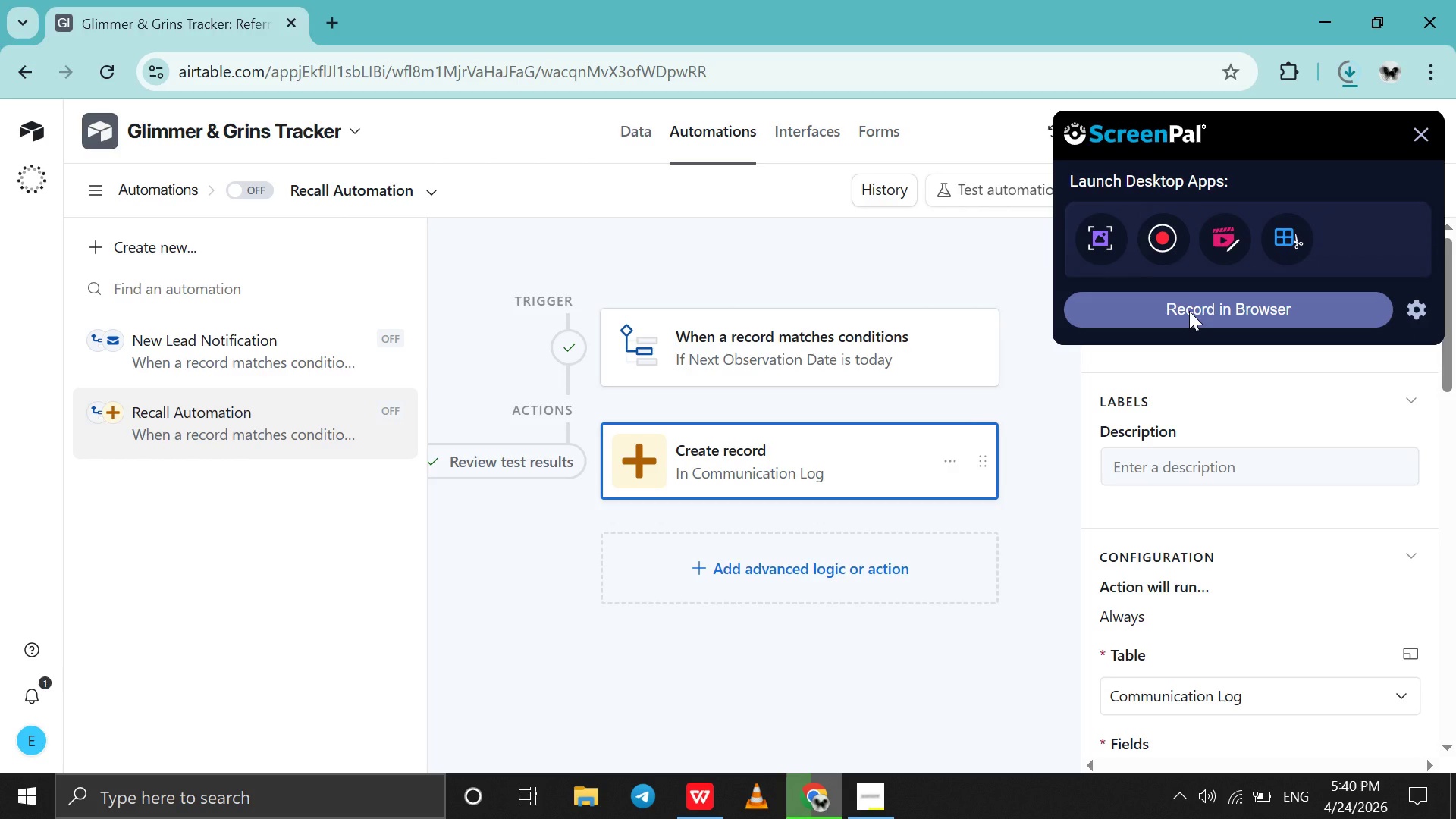 
left_click([1189, 311])
 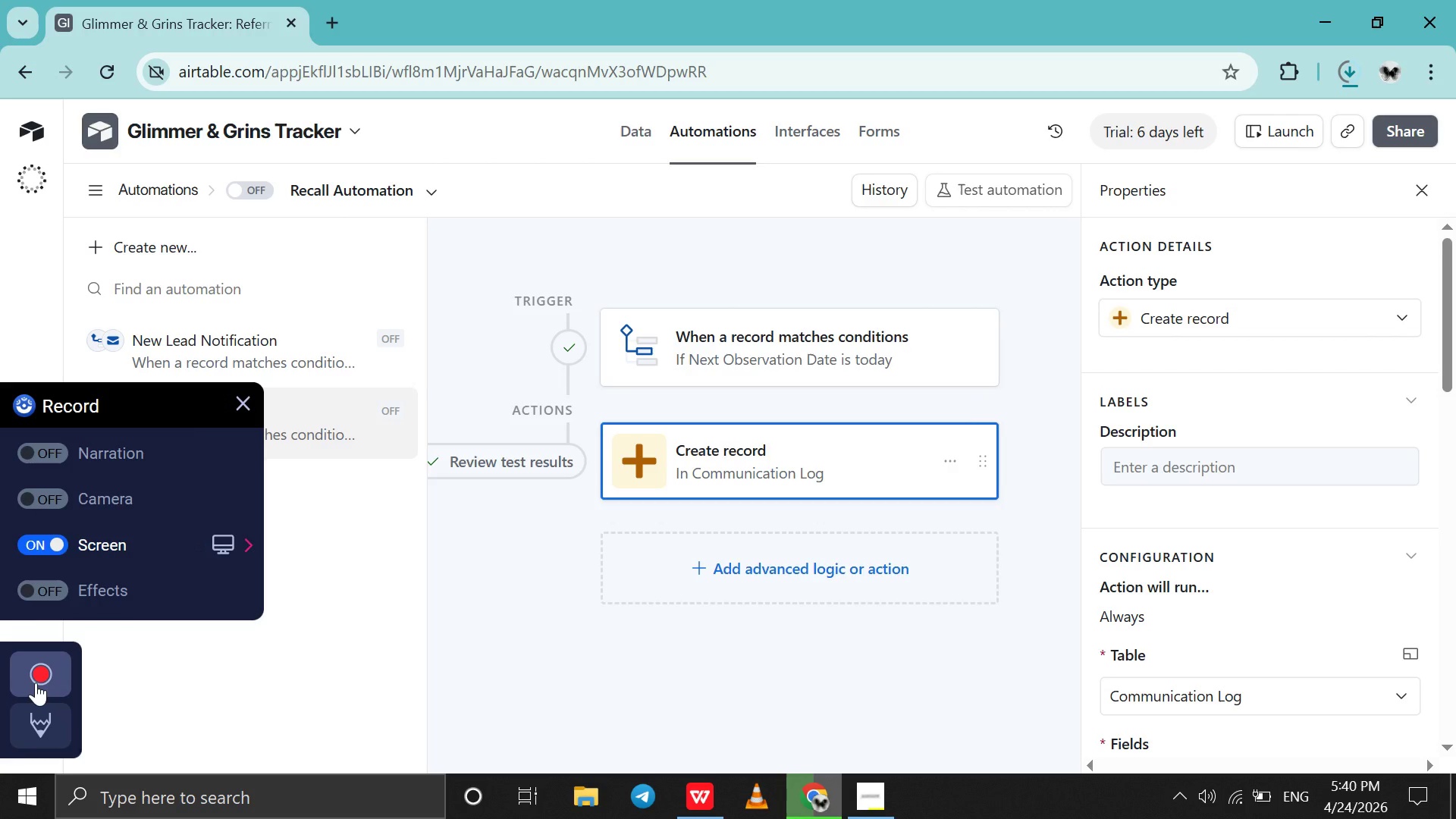 
left_click([34, 685])
 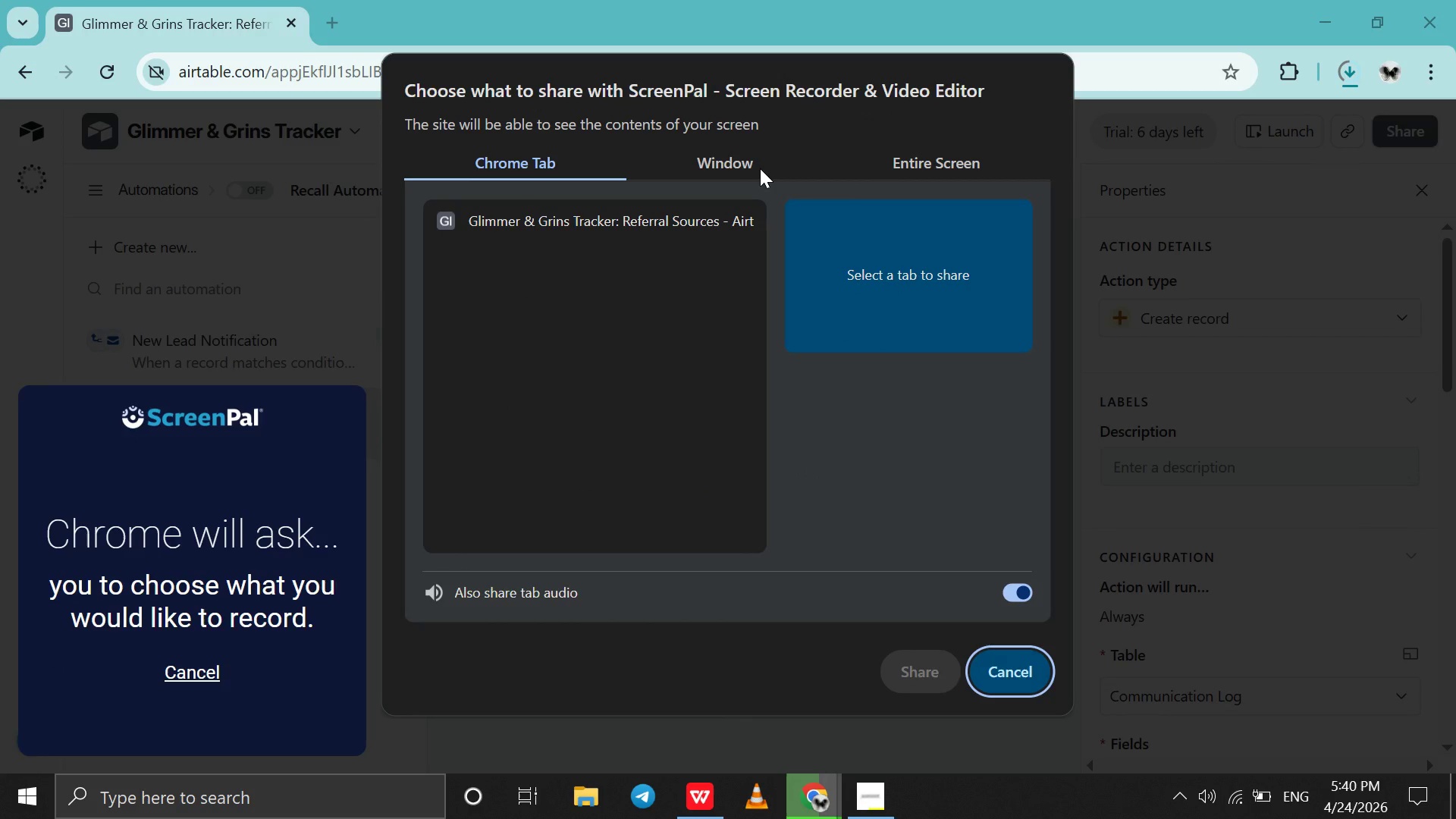 
left_click([741, 149])
 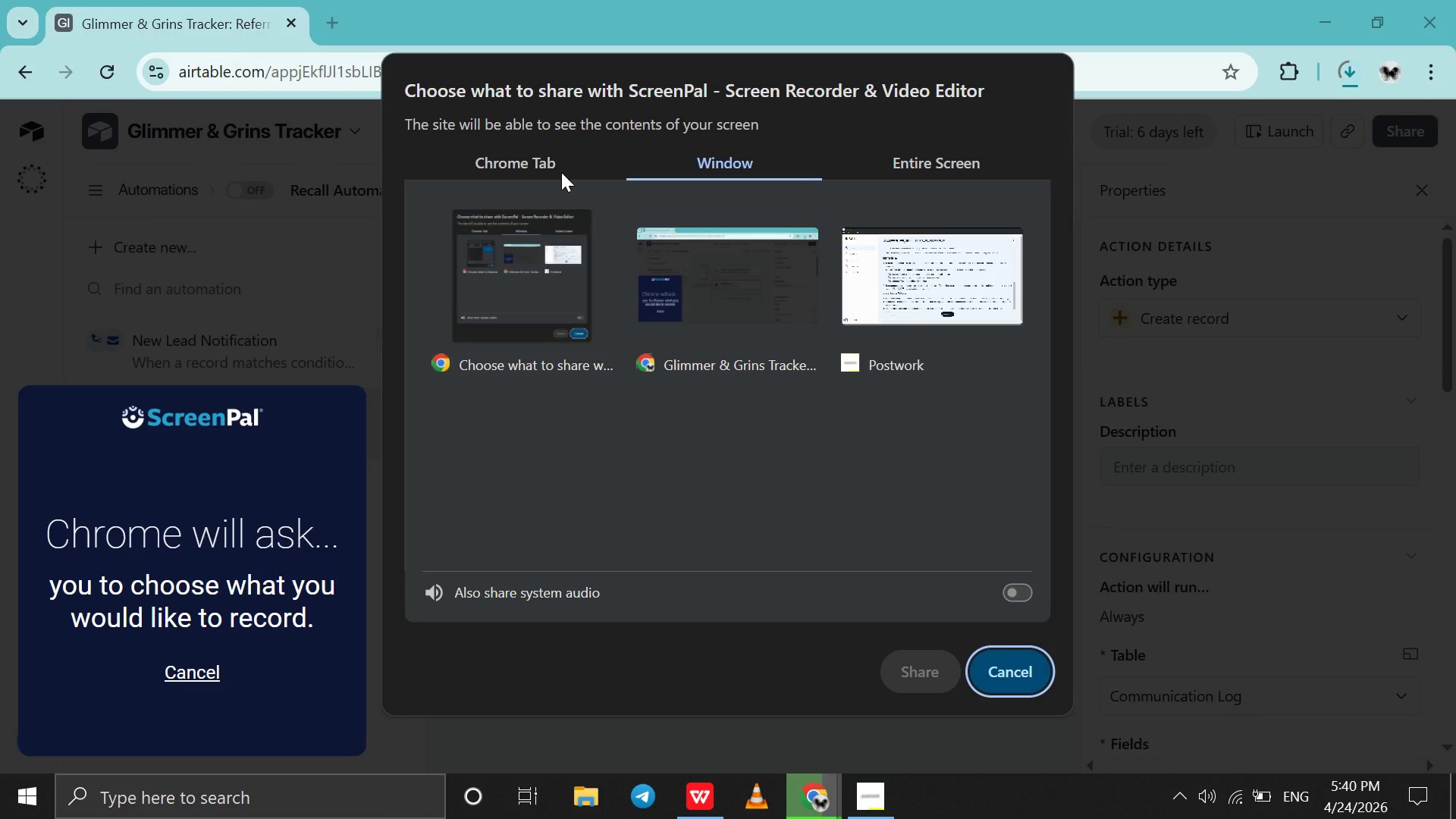 
left_click([563, 171])
 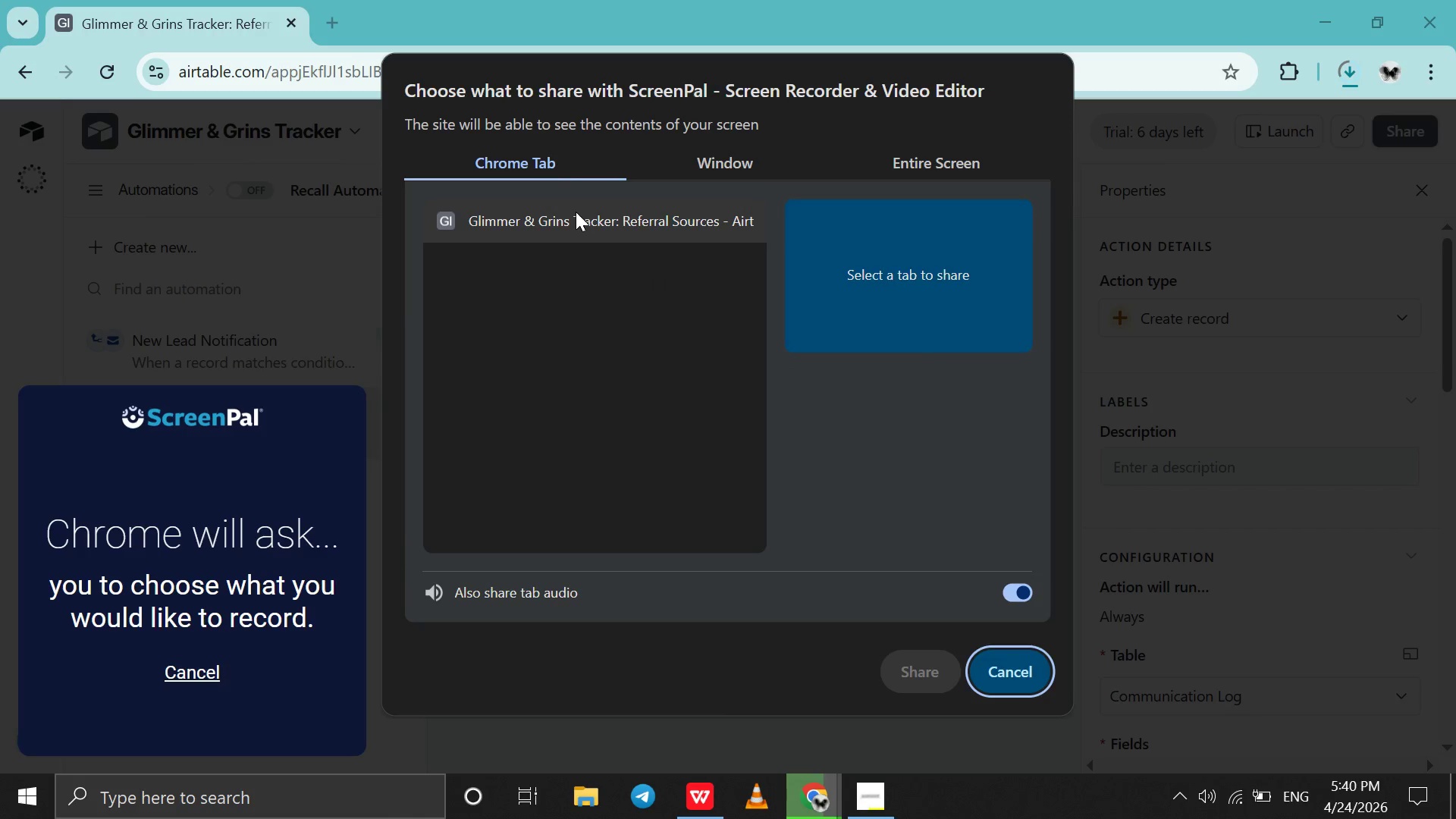 
left_click([576, 212])
 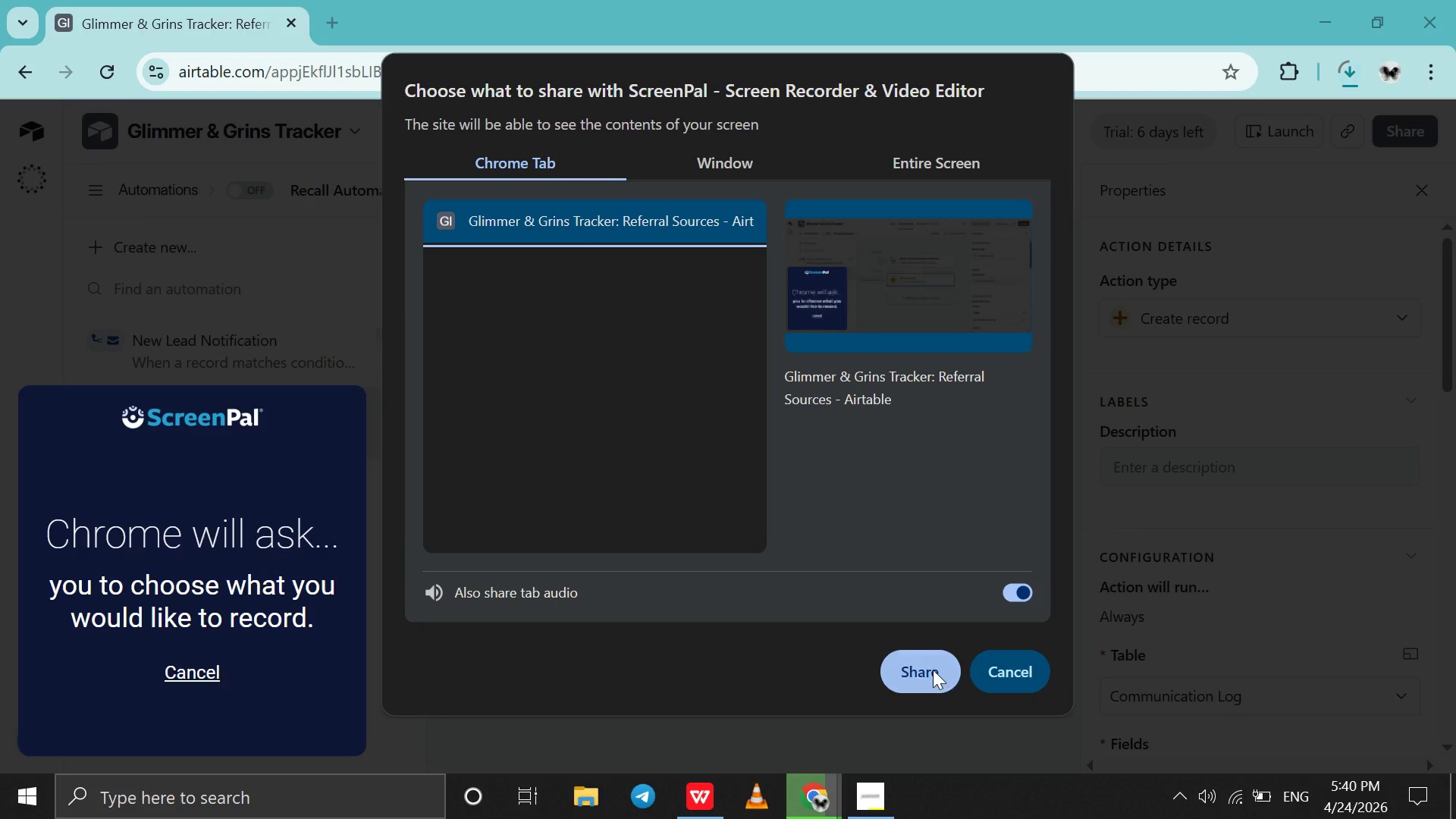 
left_click([933, 670])
 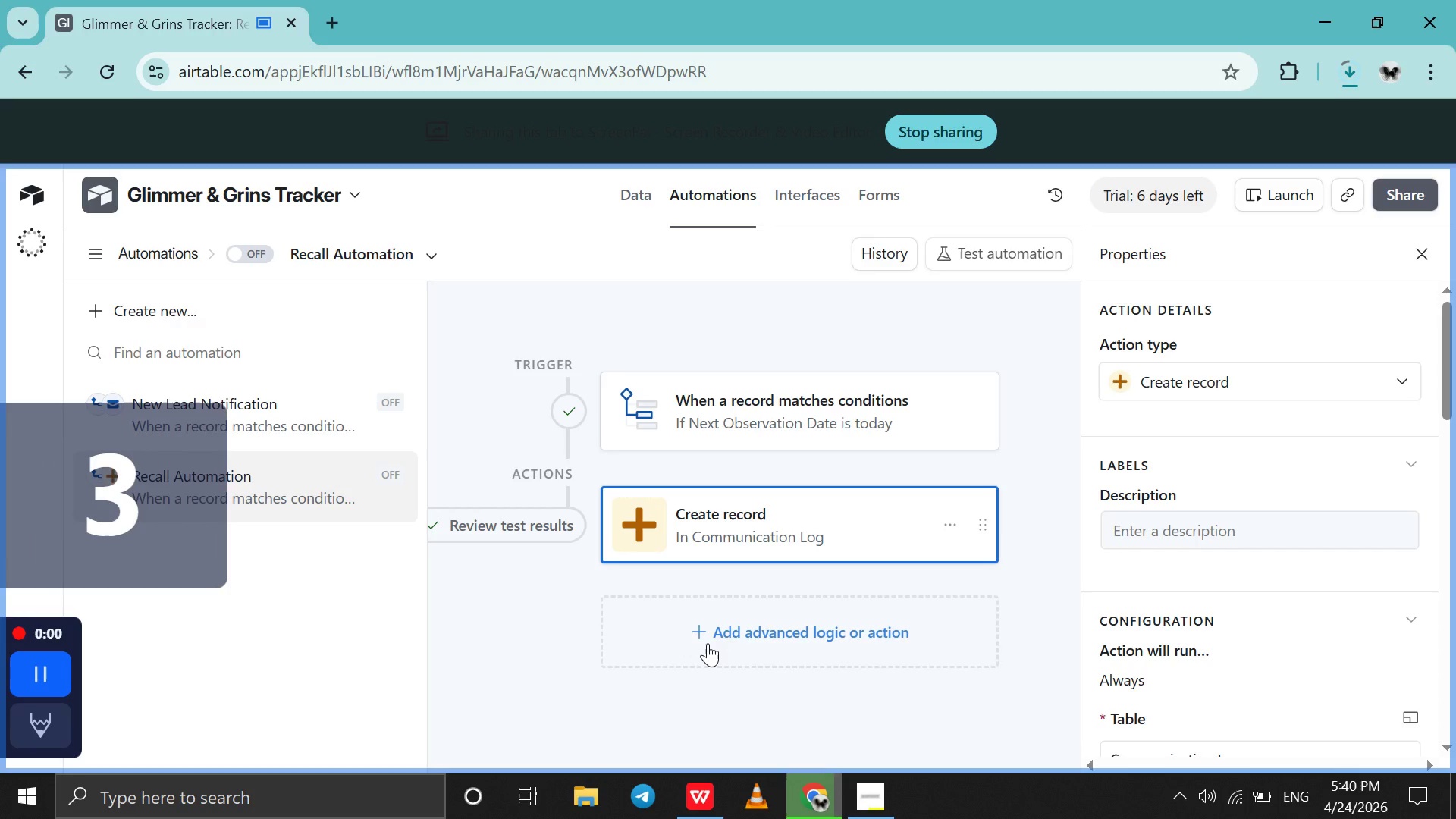 
wait(5.28)
 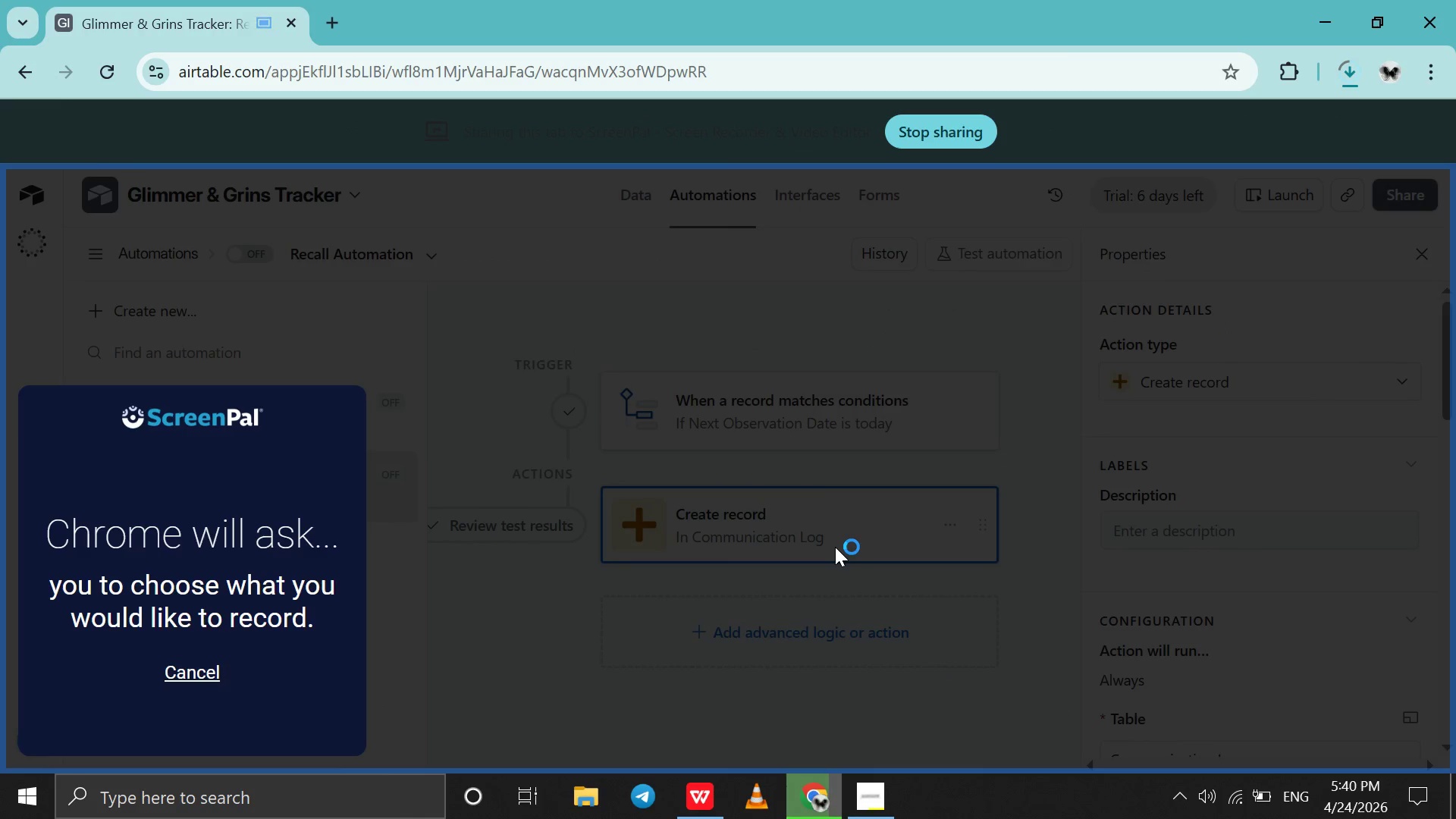 
left_click([803, 397])
 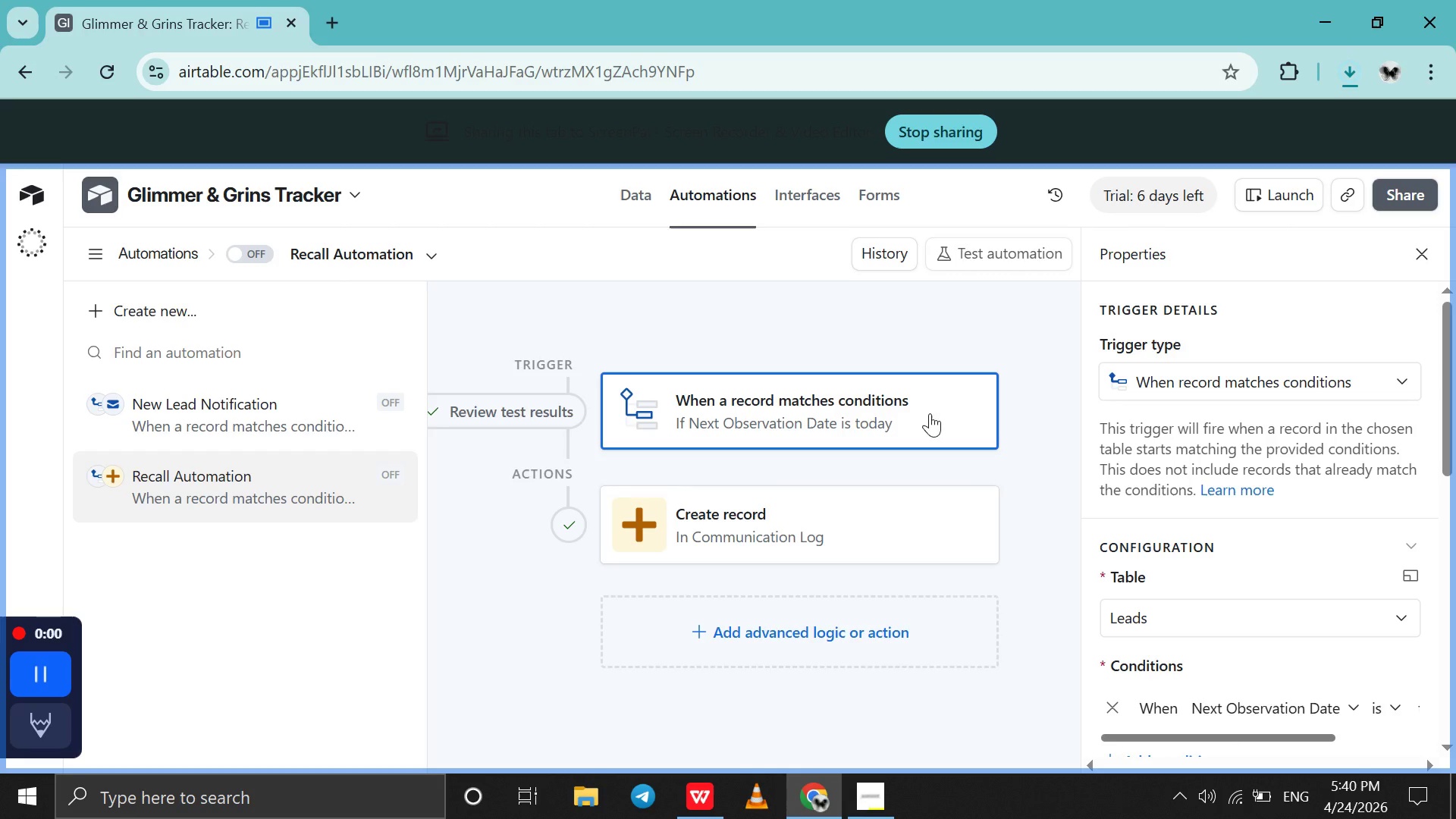 
scroll: coordinate [1208, 507], scroll_direction: down, amount: 4.0
 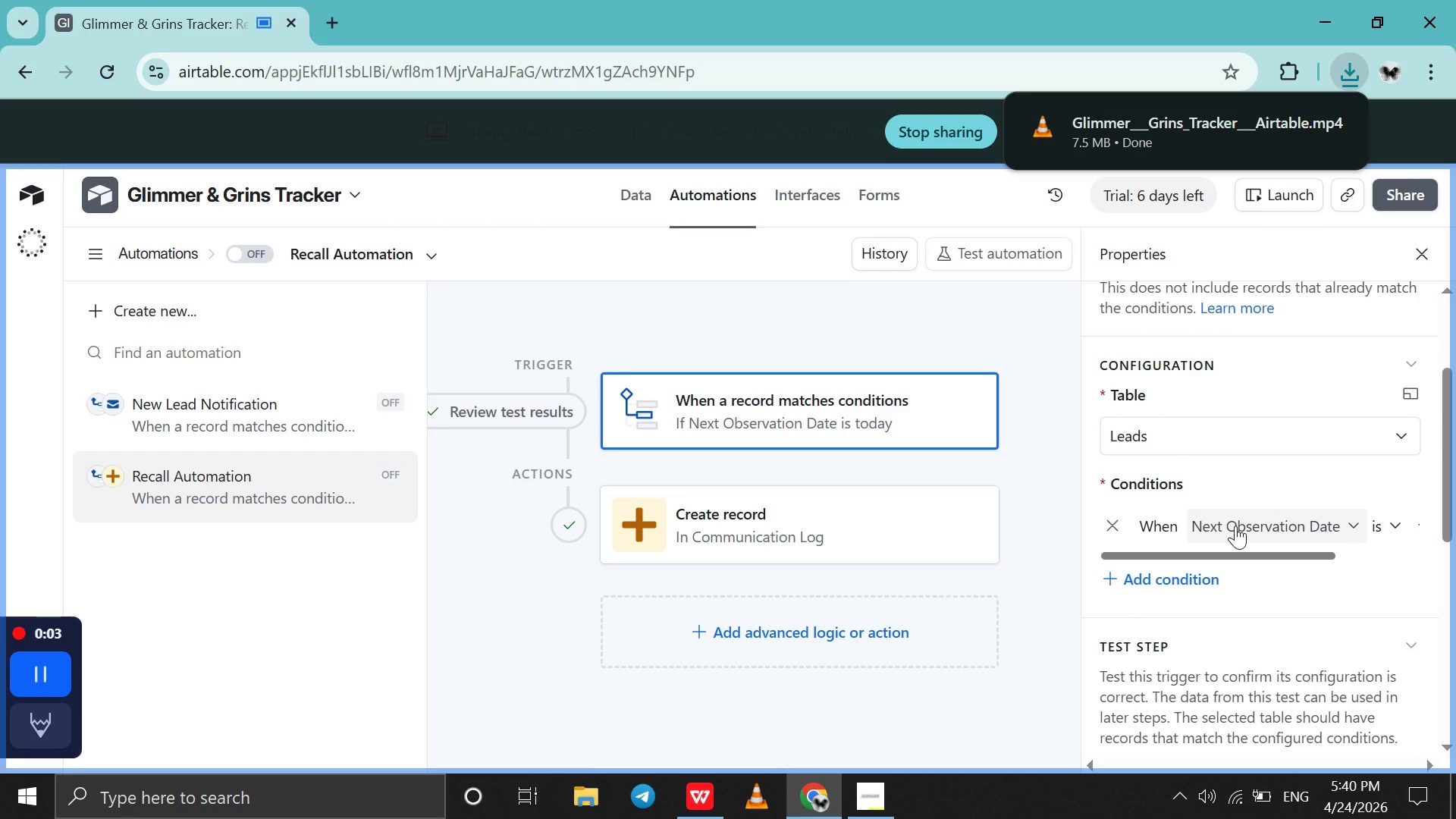 
scroll: coordinate [1235, 526], scroll_direction: none, amount: 0.0
 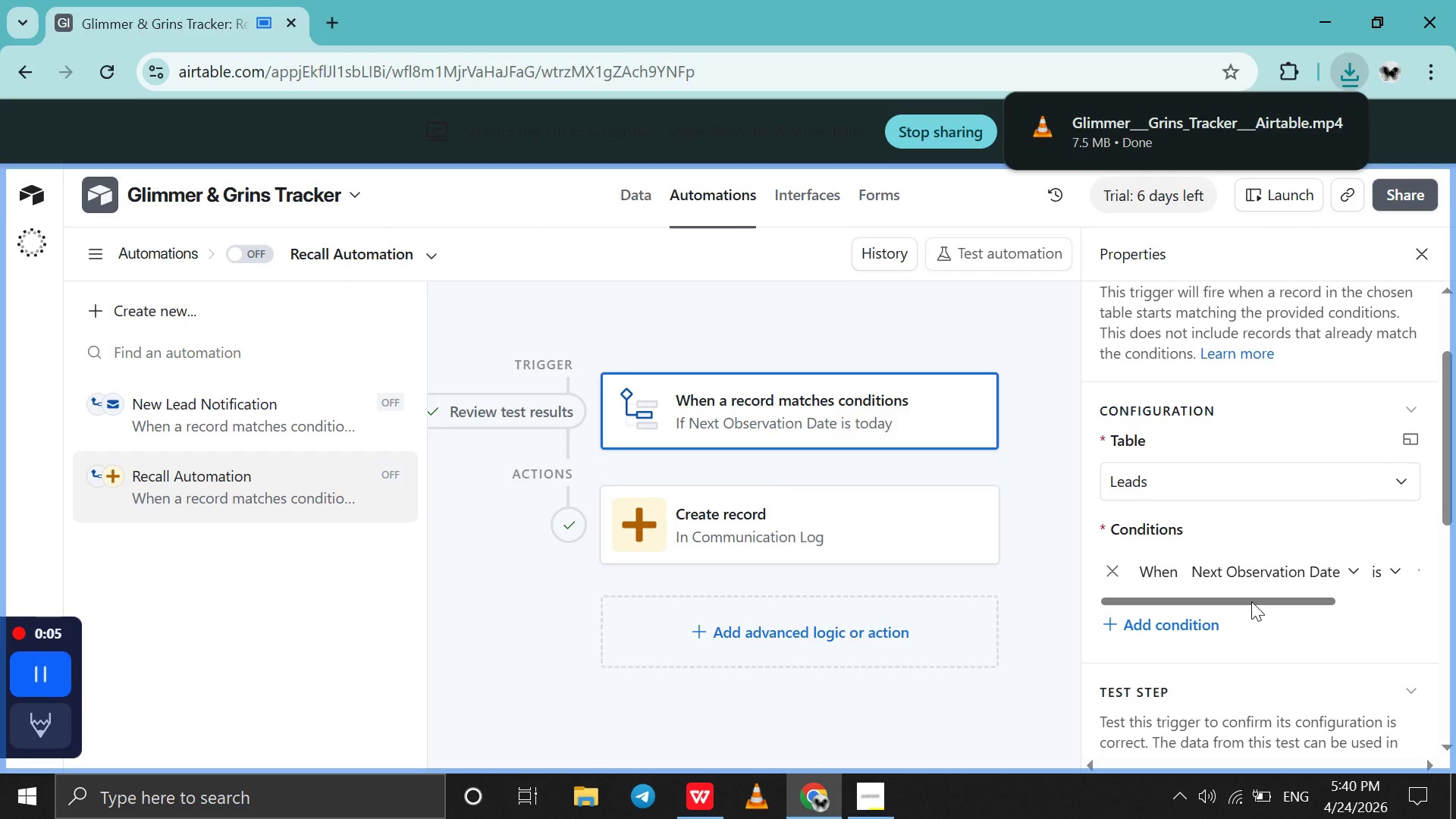 
left_click_drag(start_coordinate=[1251, 601], to_coordinate=[1377, 604])
 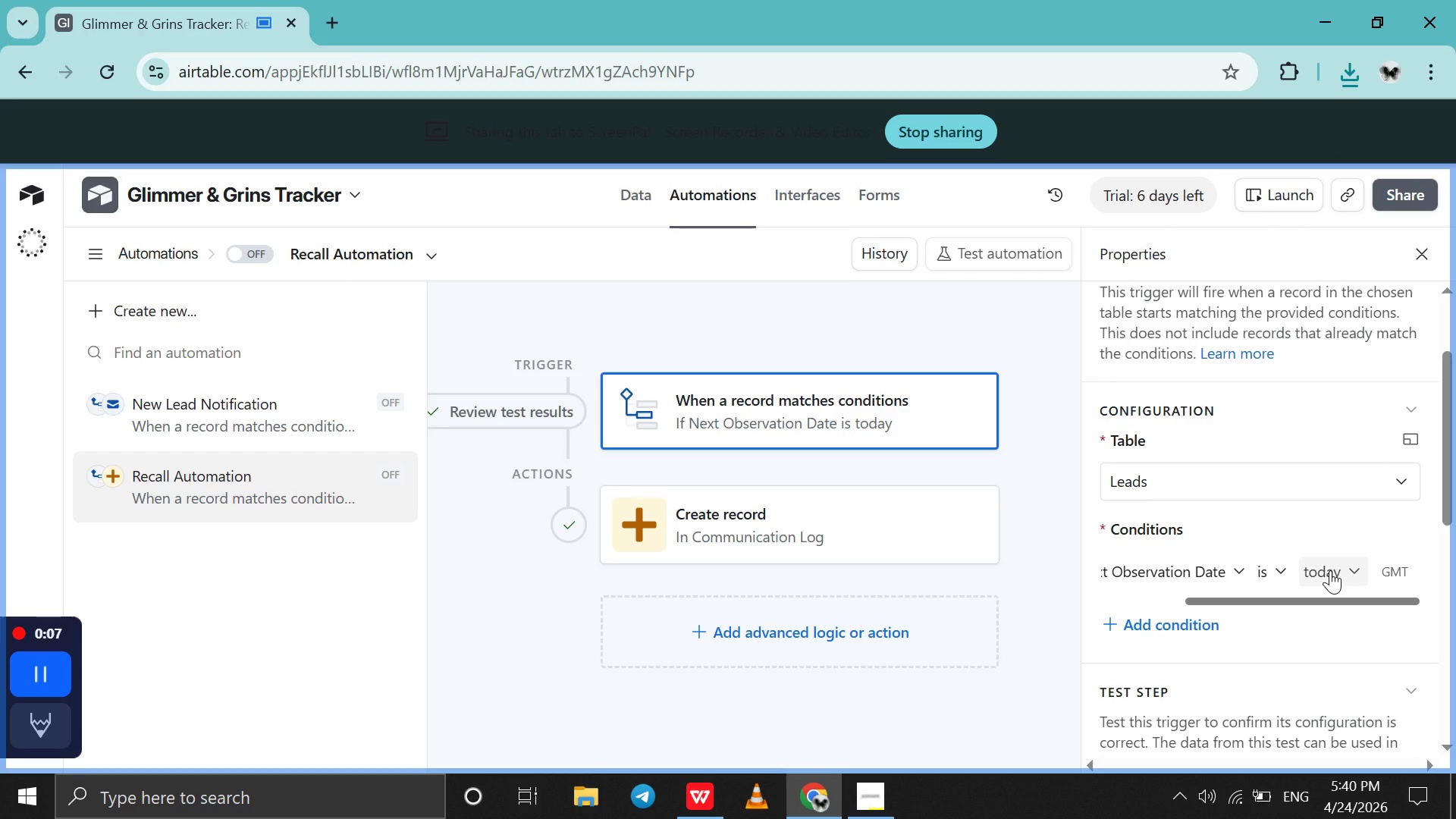 
left_click([1330, 570])
 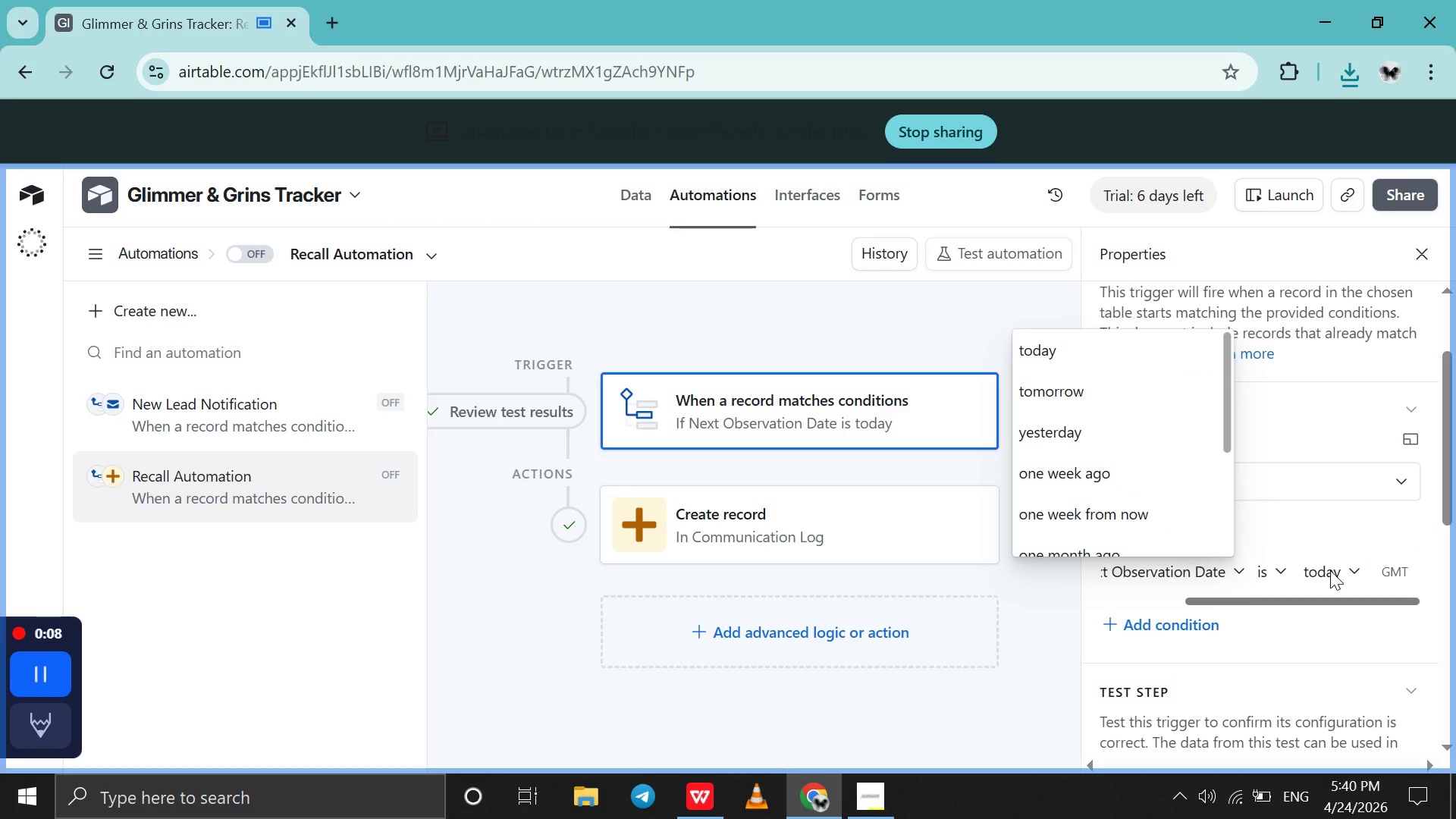 
left_click([1330, 570])
 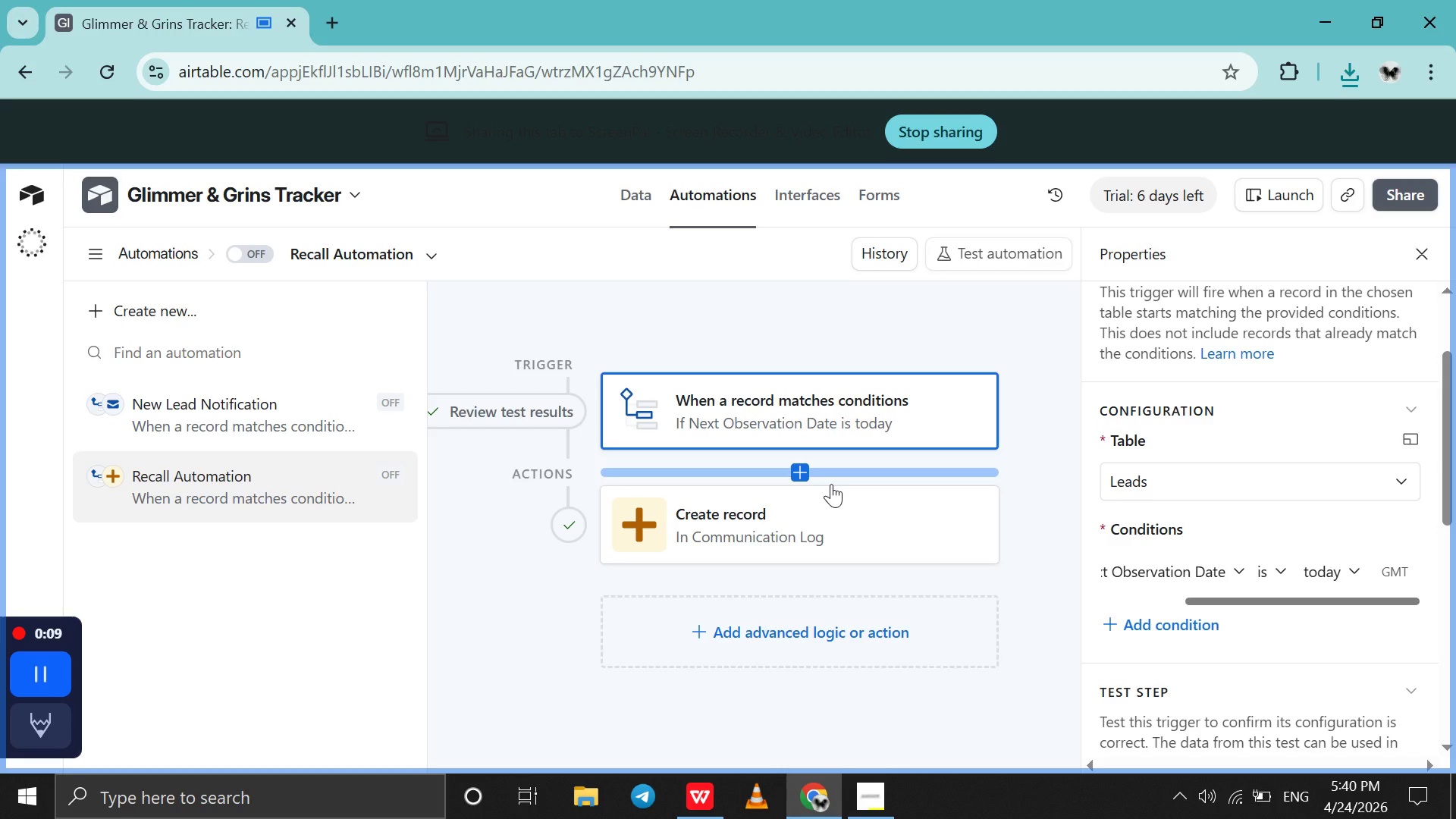 
left_click([843, 514])
 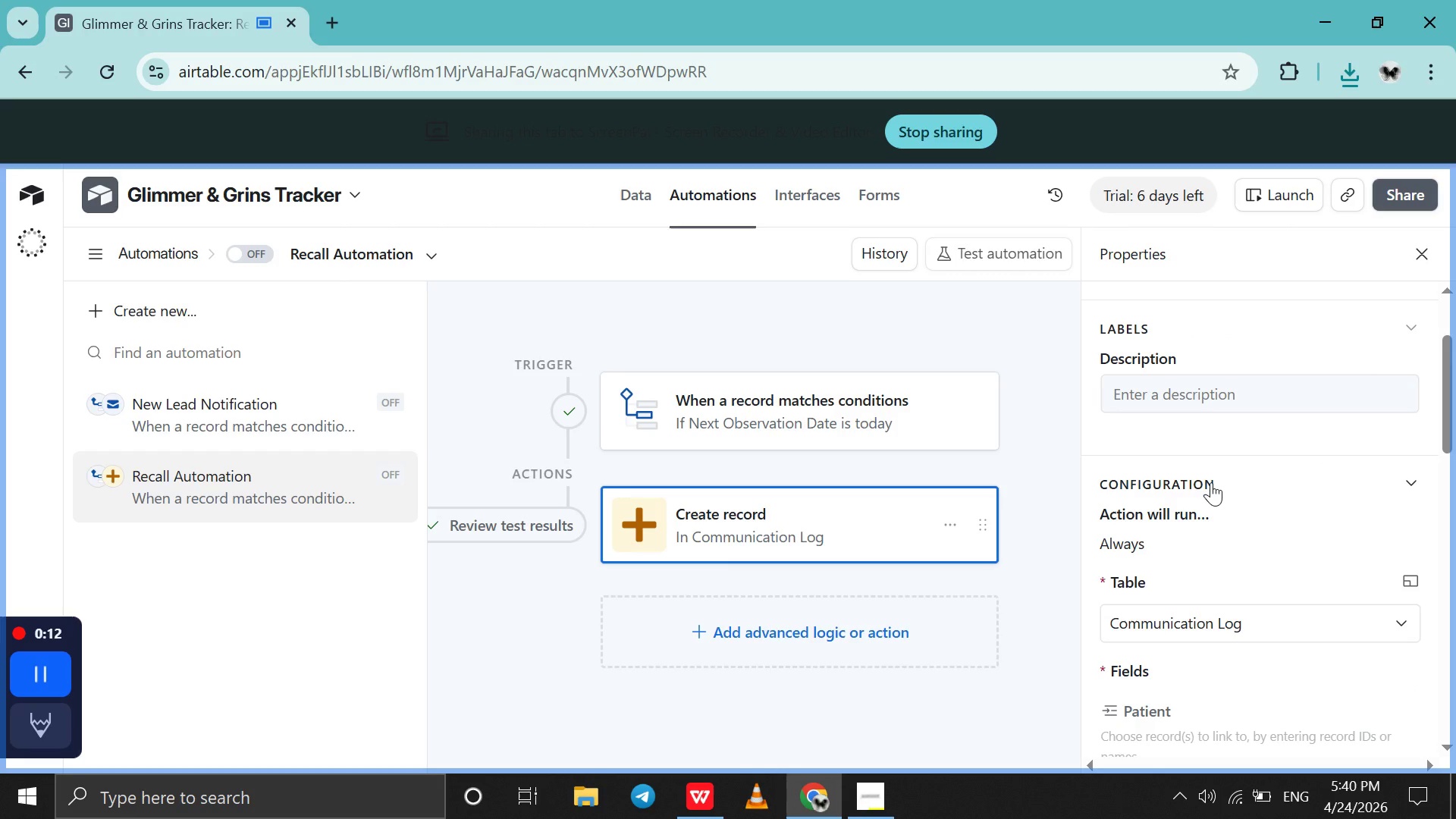 
scroll: coordinate [1172, 588], scroll_direction: down, amount: 23.0
 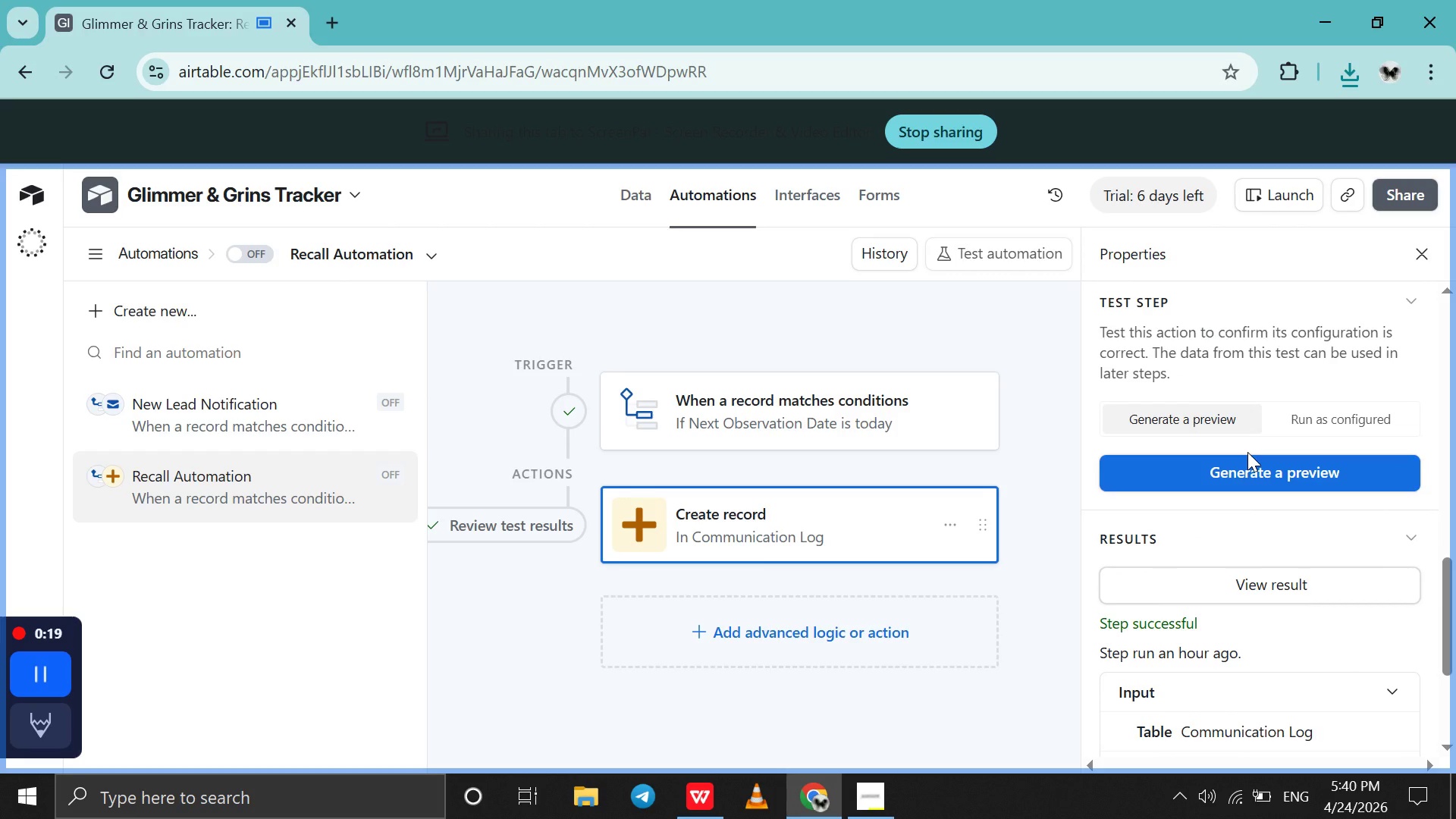 
left_click_drag(start_coordinate=[1247, 452], to_coordinate=[1247, 466])
 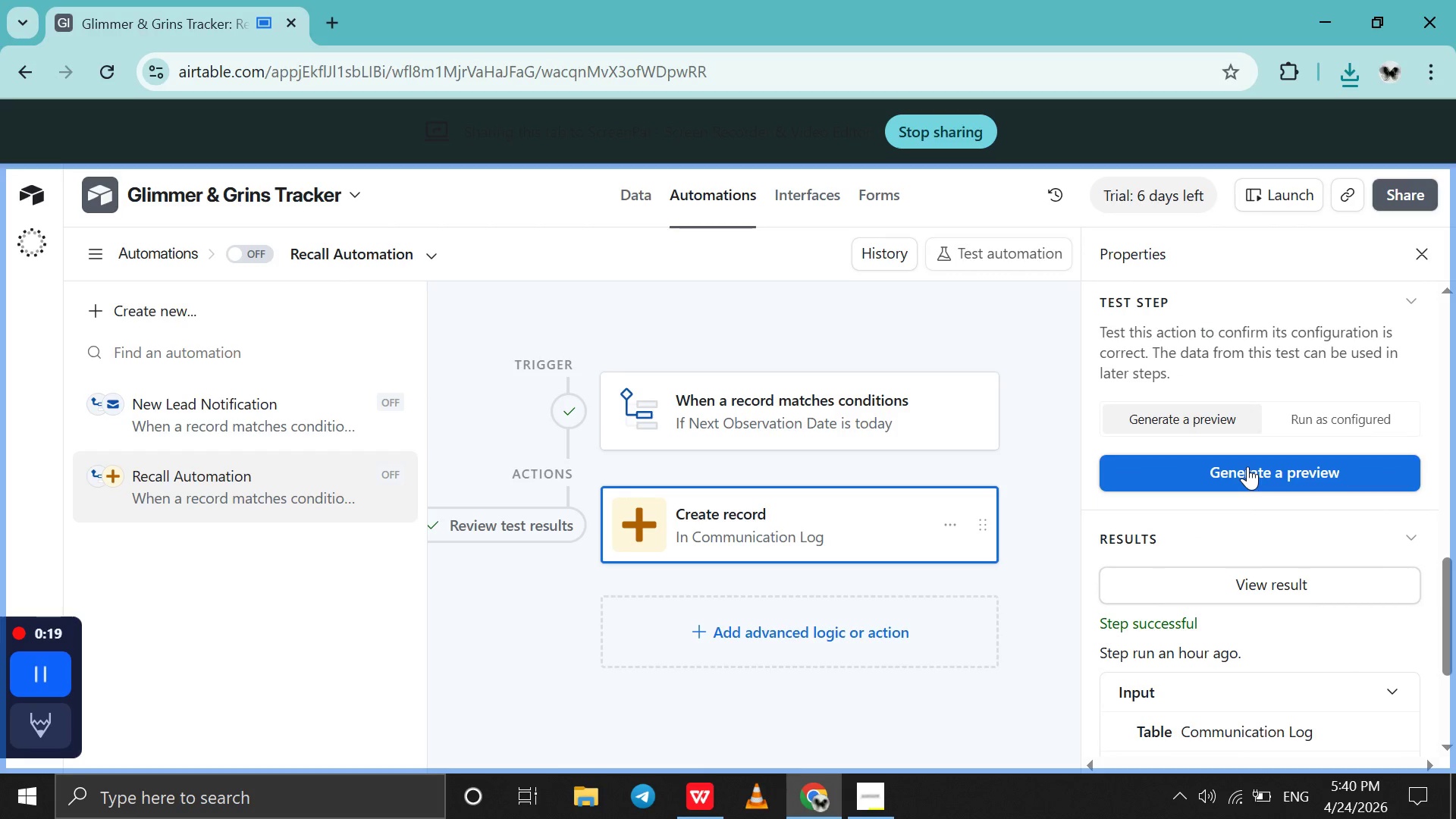 
double_click([1247, 466])
 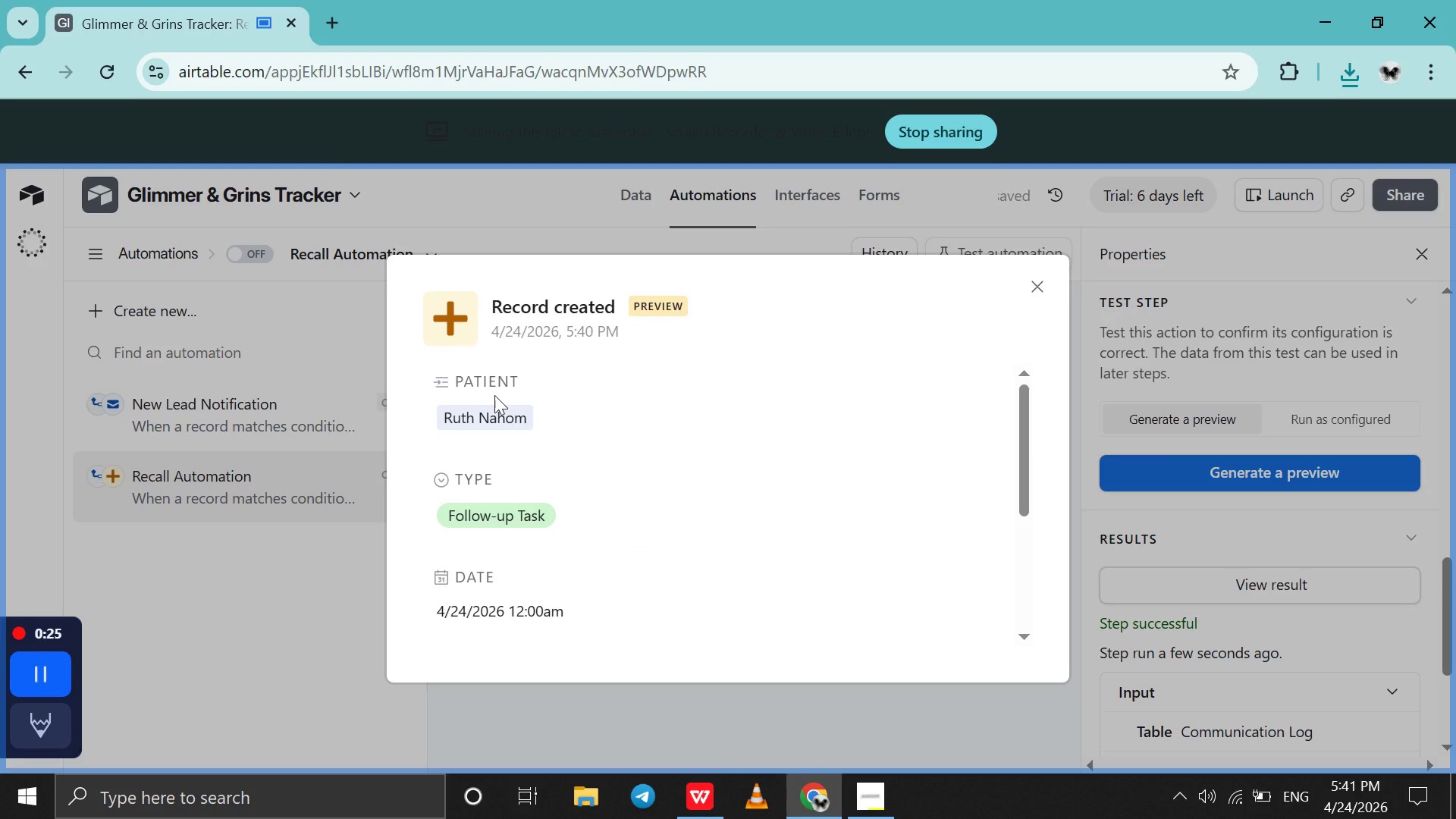 
wait(6.86)
 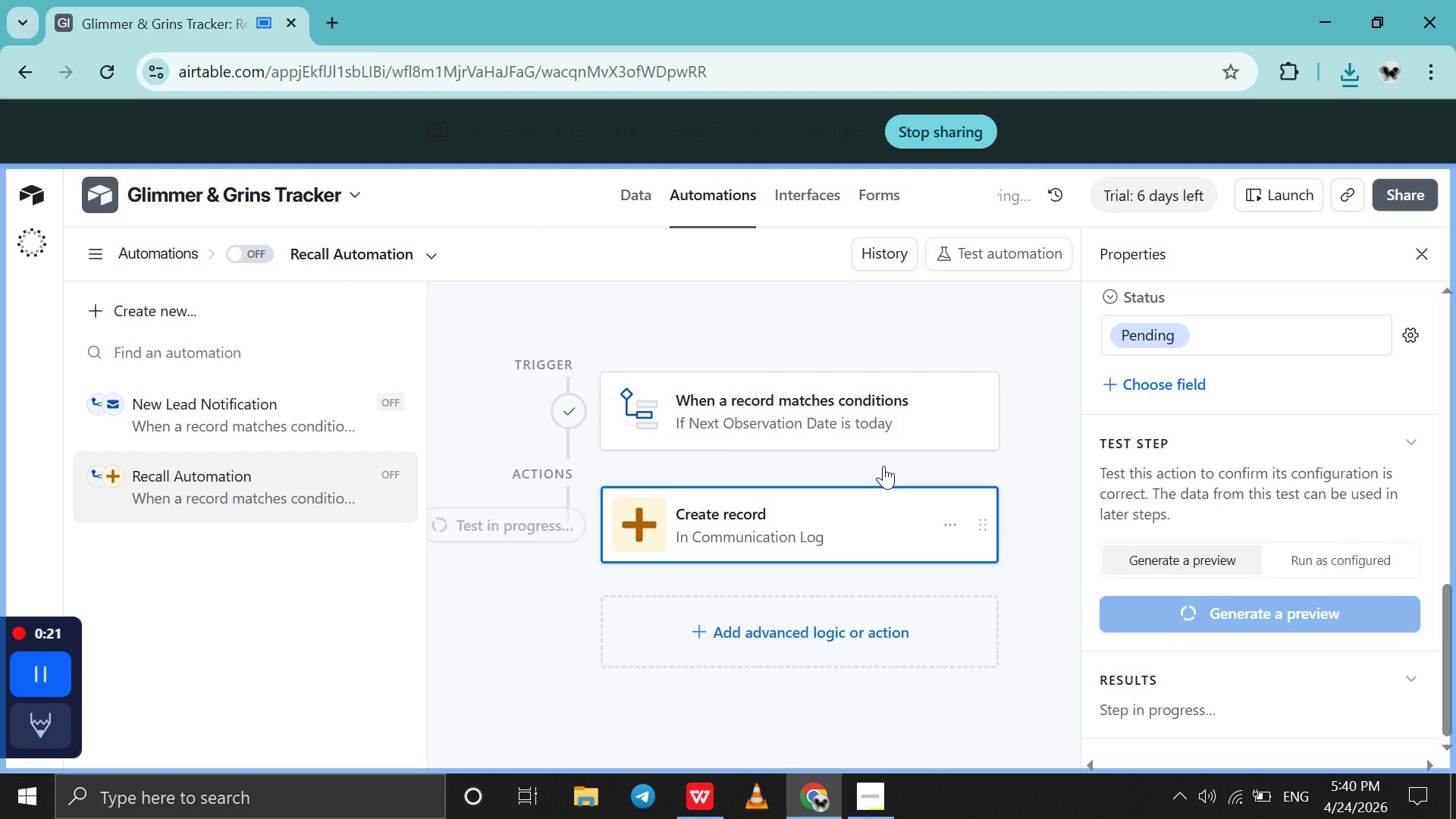 
scroll: coordinate [516, 475], scroll_direction: up, amount: 3.0
 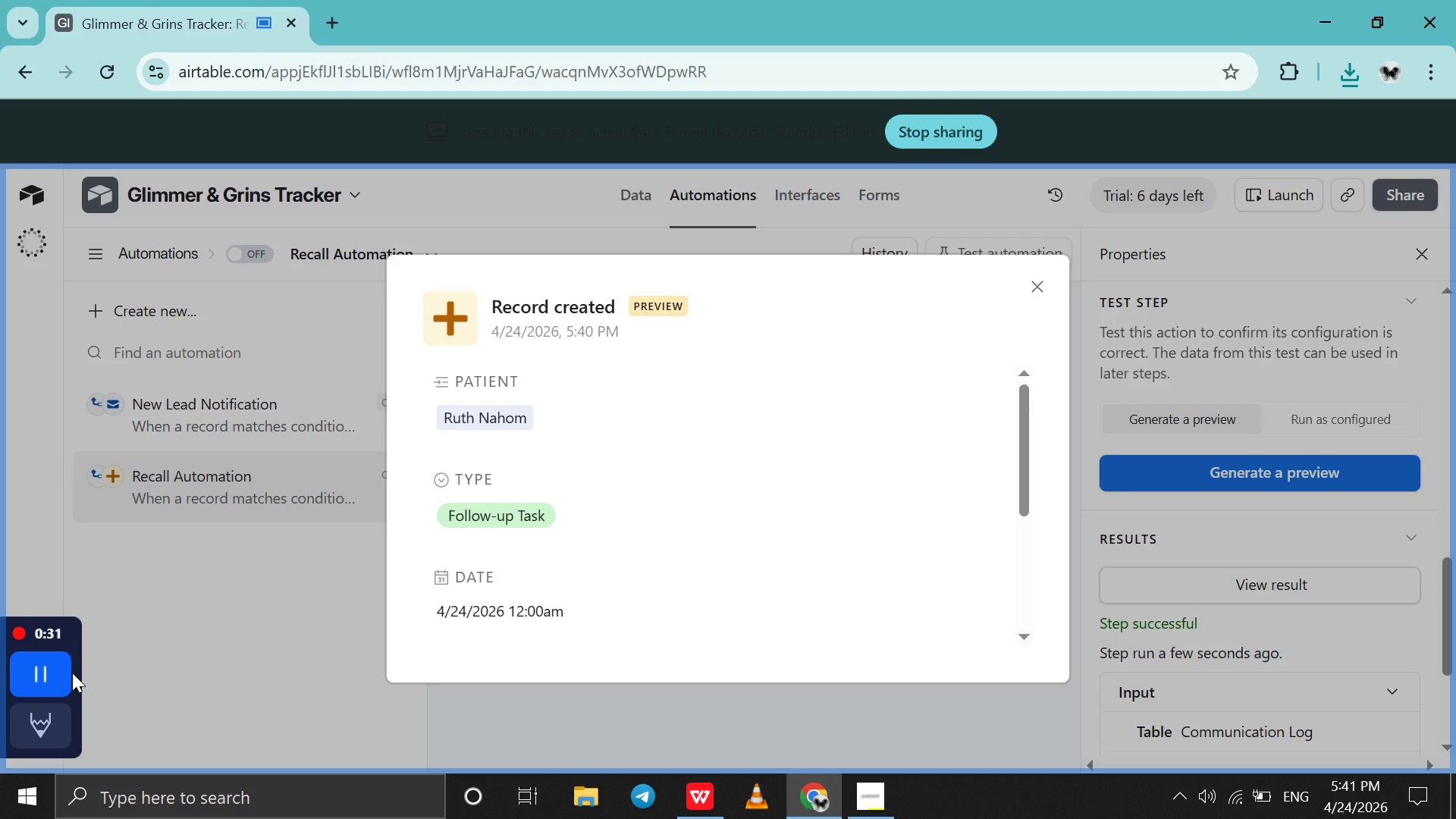 
left_click([27, 679])
 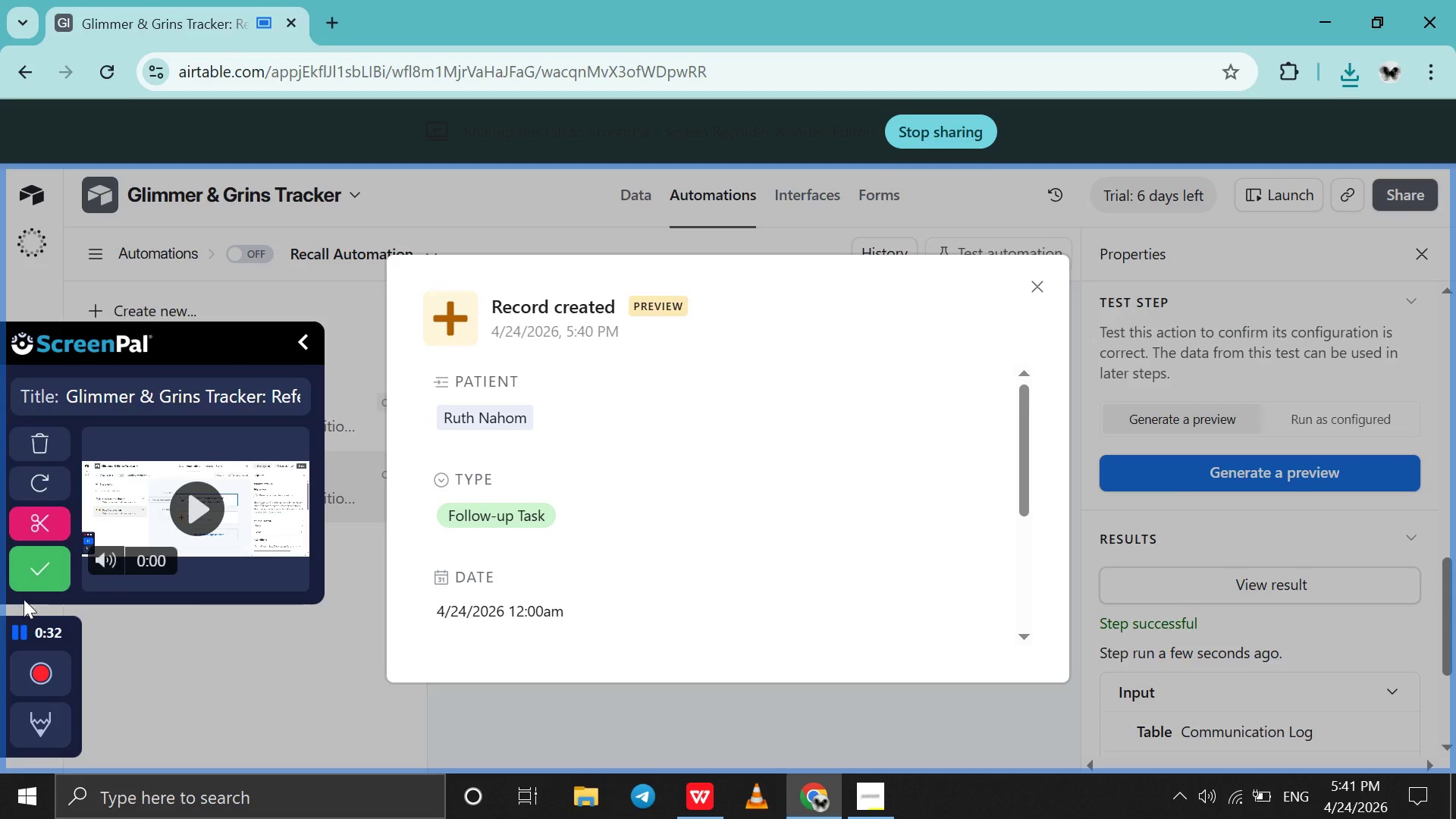 
left_click([45, 569])
 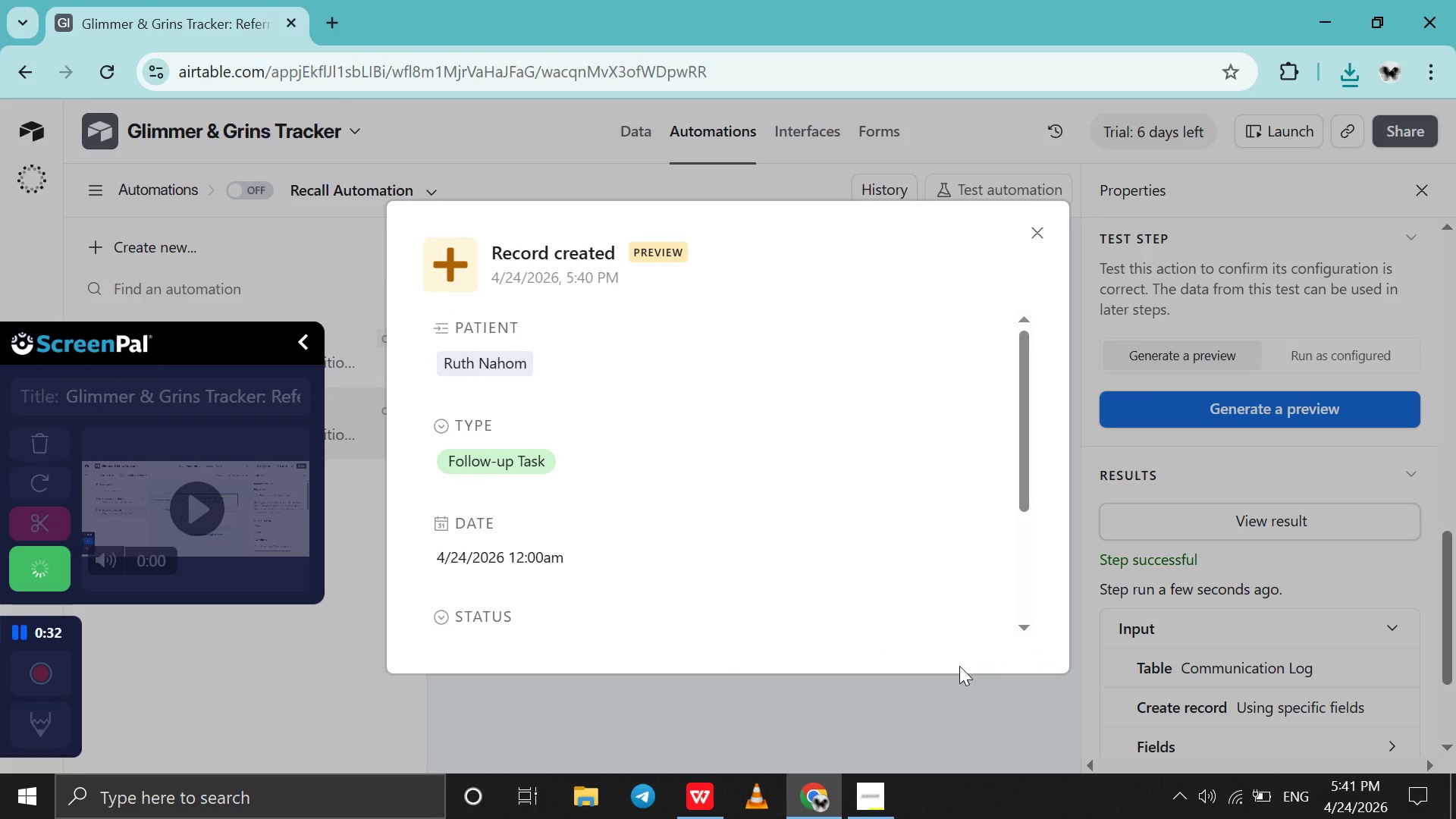 
left_click([864, 818])